 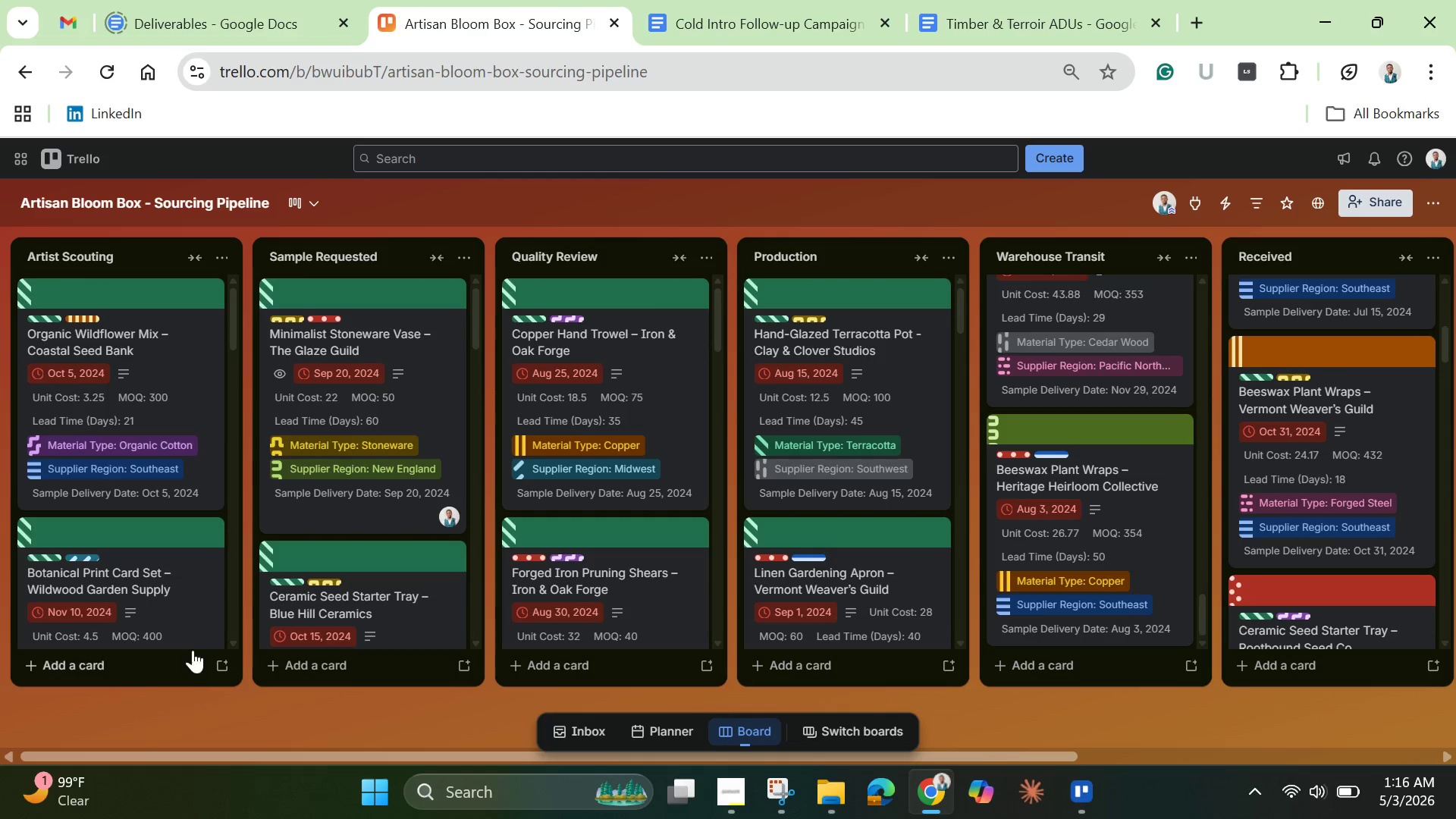 
scroll: coordinate [1207, 553], scroll_direction: down, amount: 3.0
 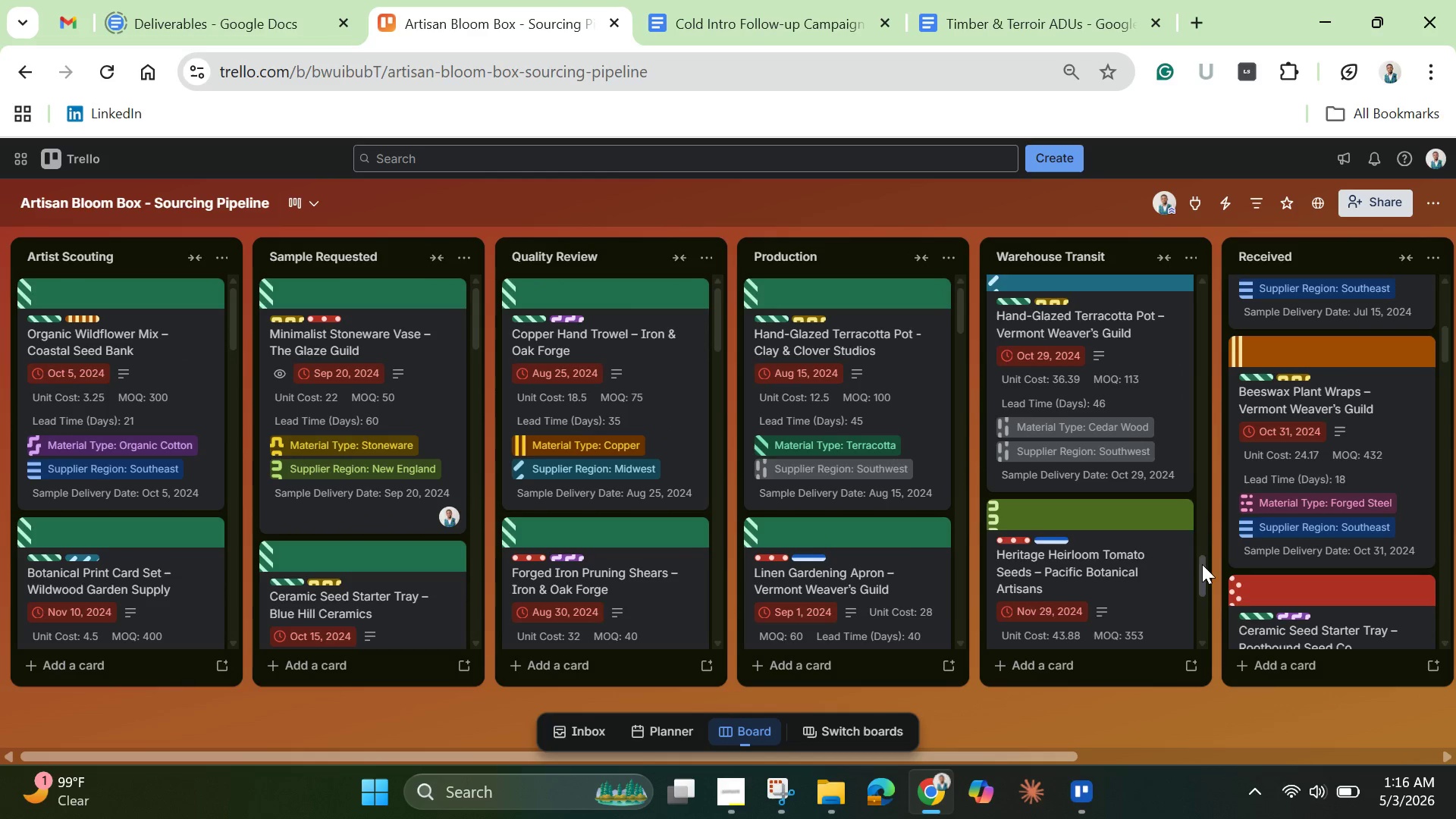 
left_click_drag(start_coordinate=[1202, 564], to_coordinate=[1197, 274])
 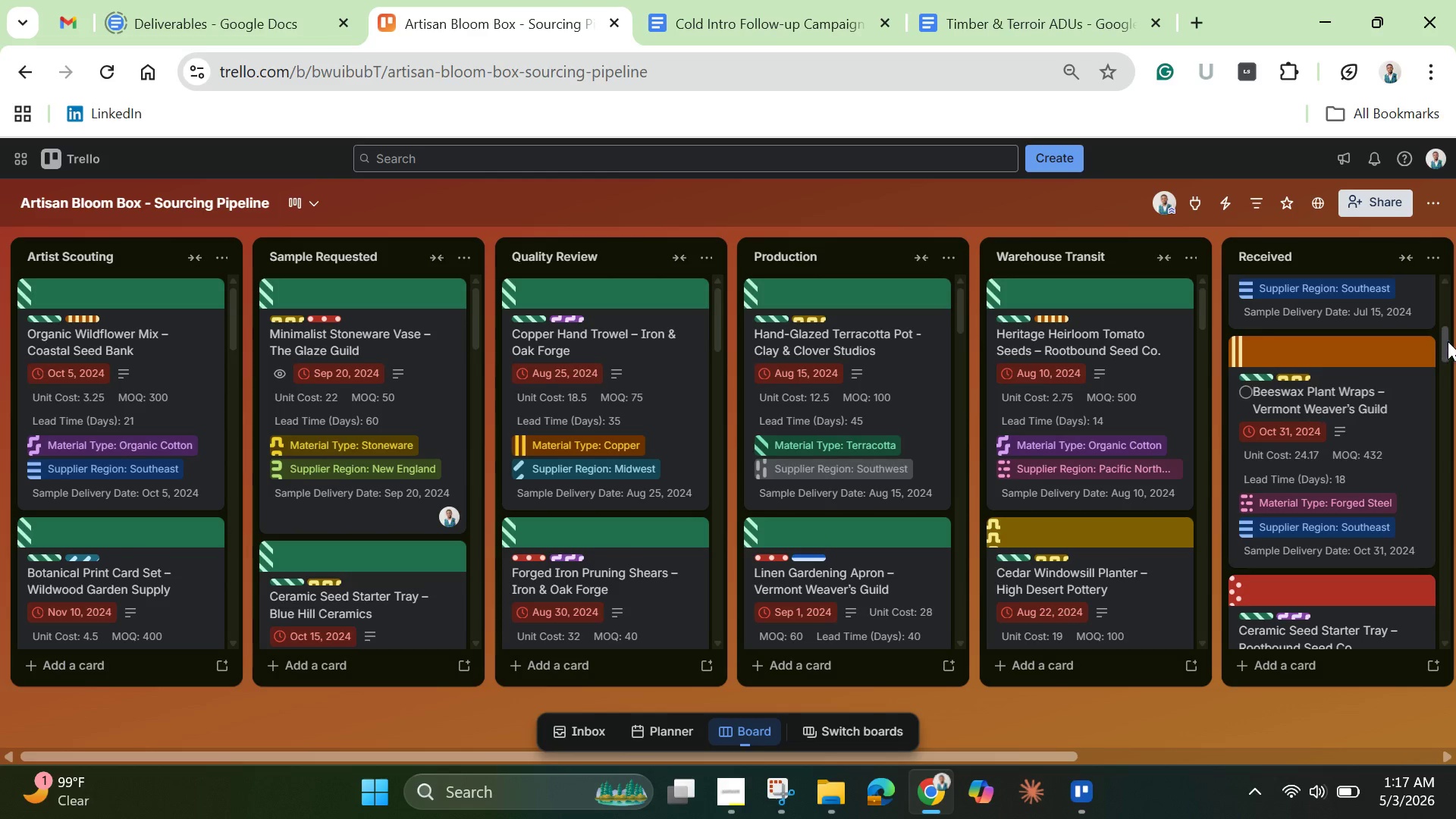 
left_click_drag(start_coordinate=[1448, 341], to_coordinate=[1449, 302])
 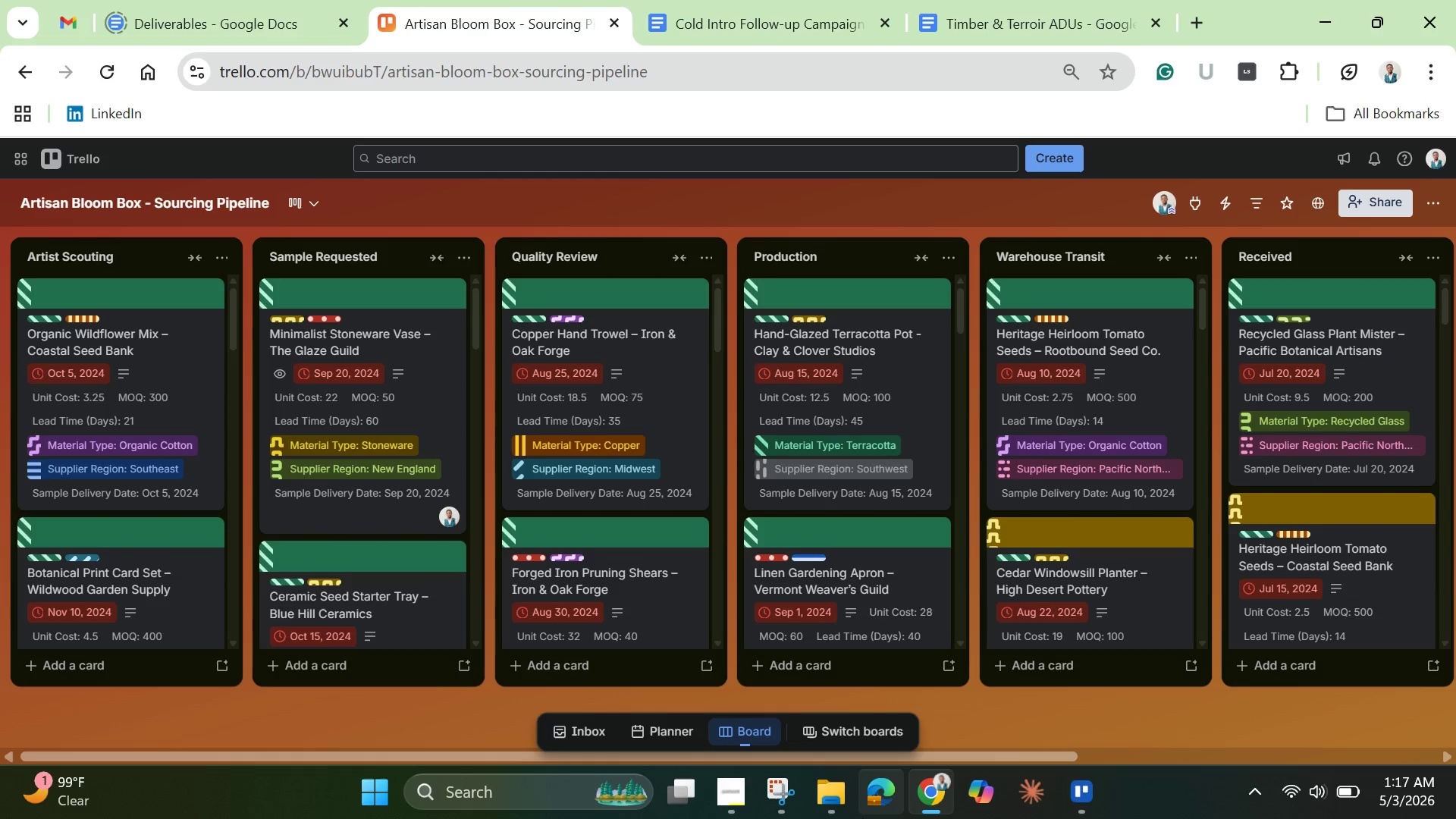 
wait(6.88)
 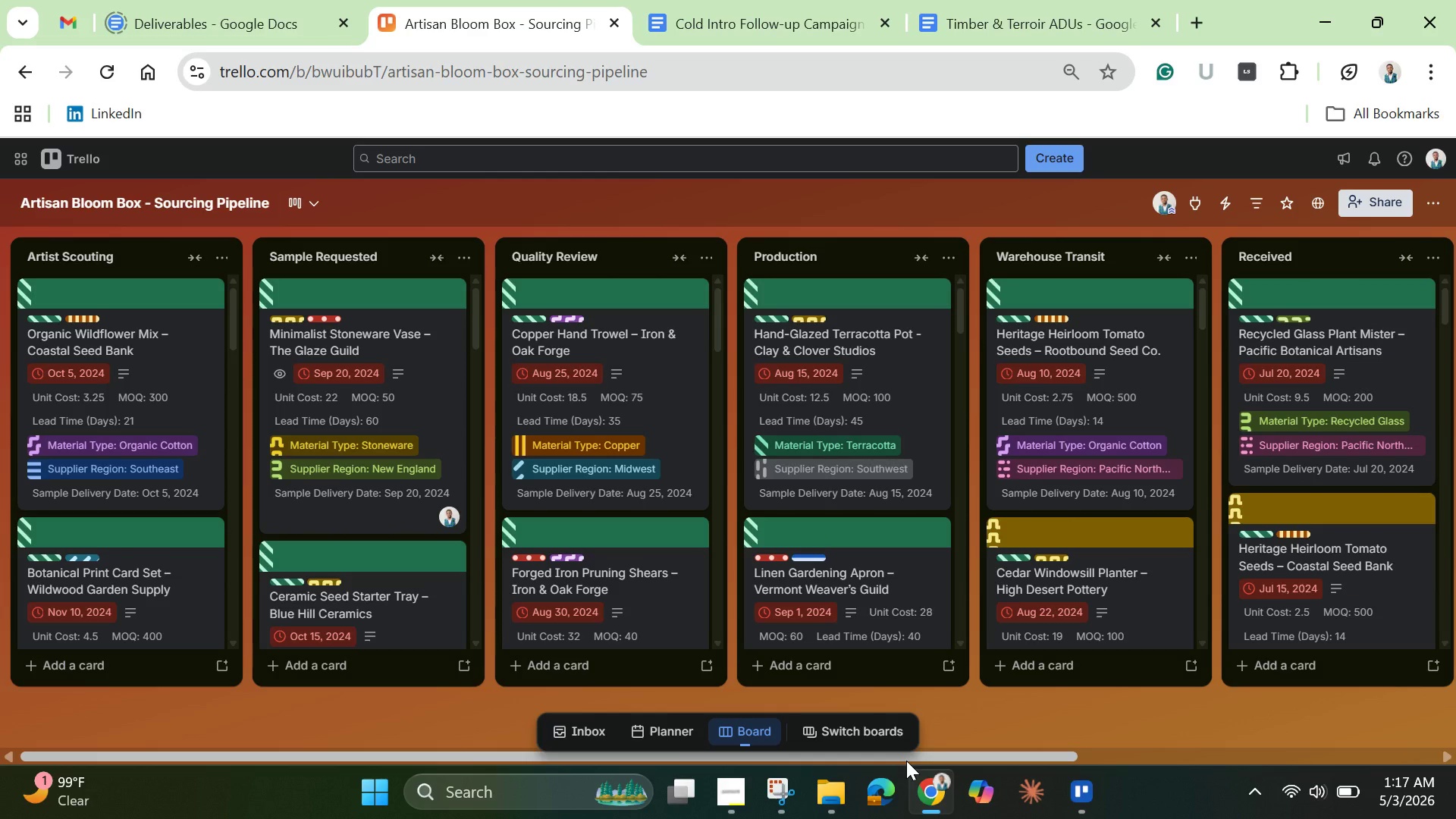 
left_click_drag(start_coordinate=[1006, 756], to_coordinate=[1297, 751])
 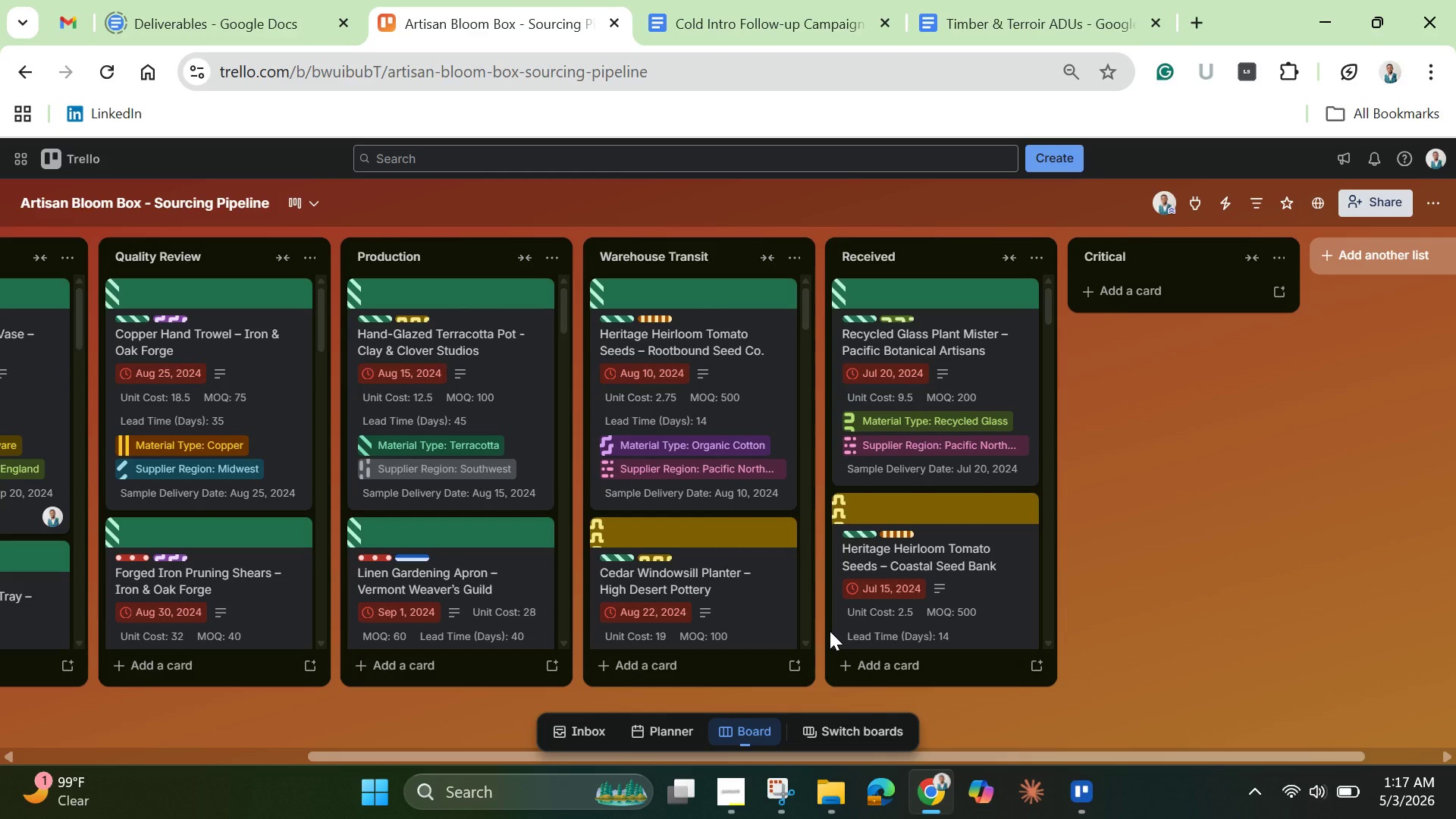 
wait(11.95)
 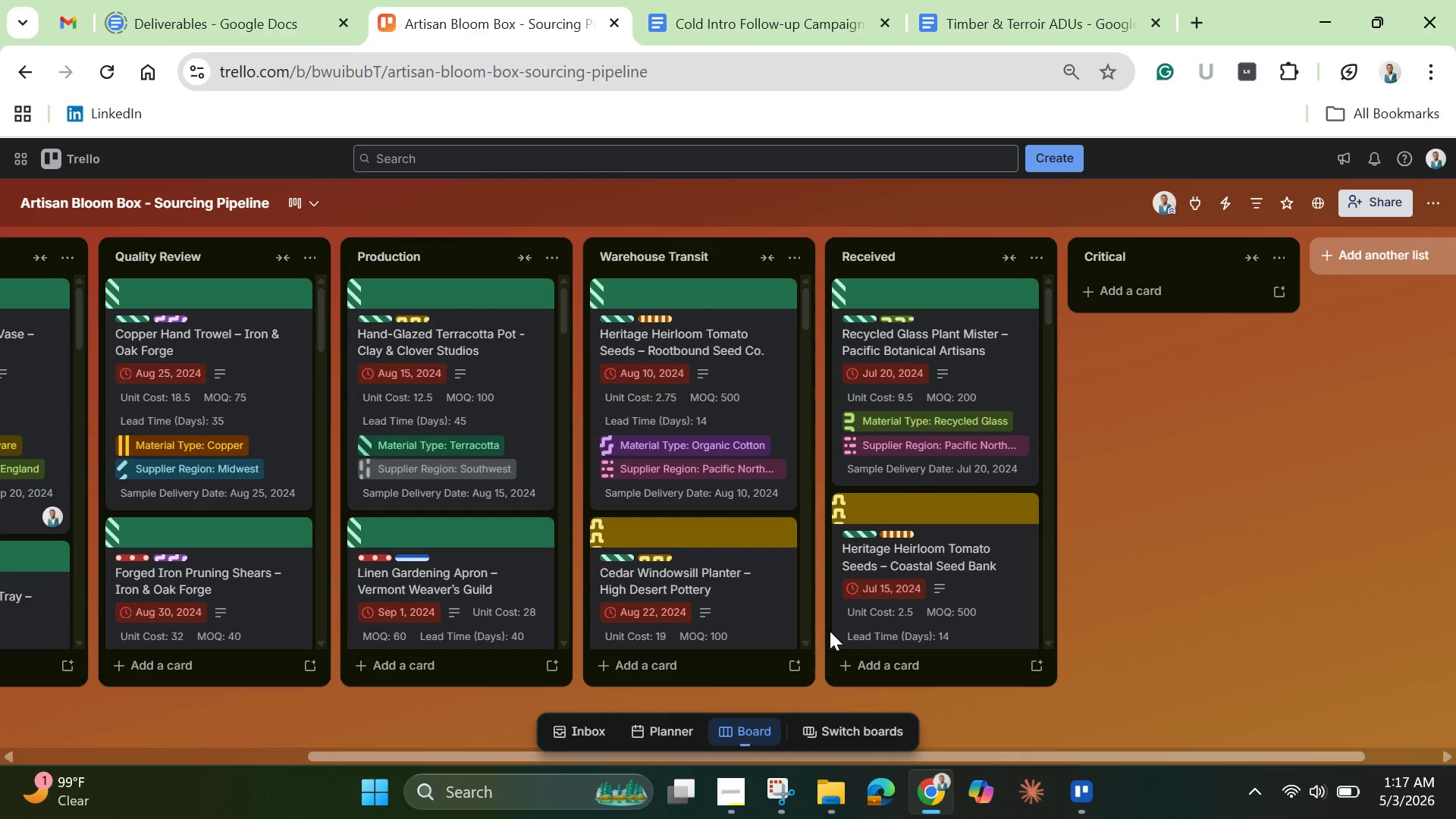 
left_click_drag(start_coordinate=[982, 755], to_coordinate=[182, 757])
 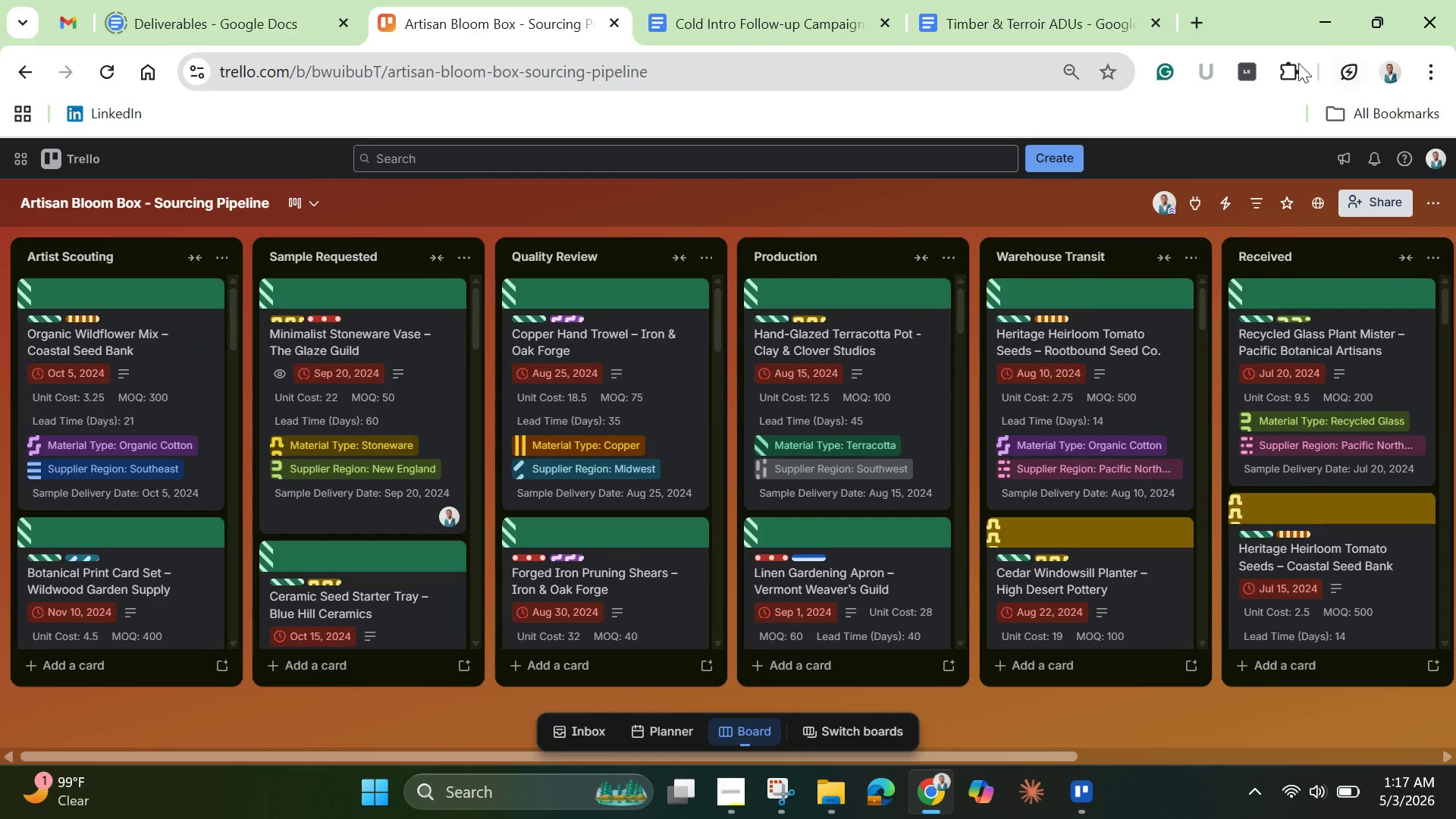 
left_click([1283, 77])
 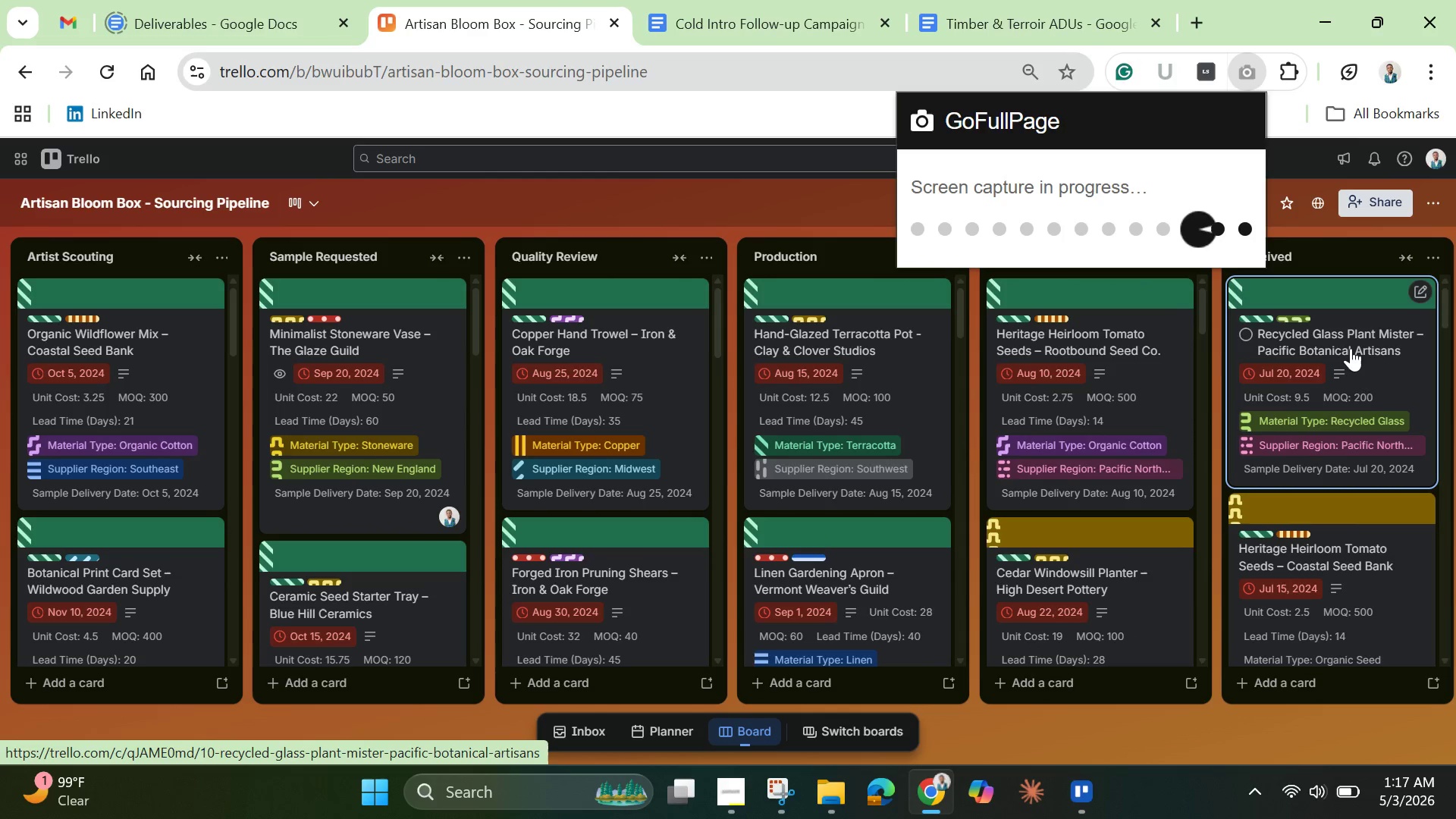 
wait(17.8)
 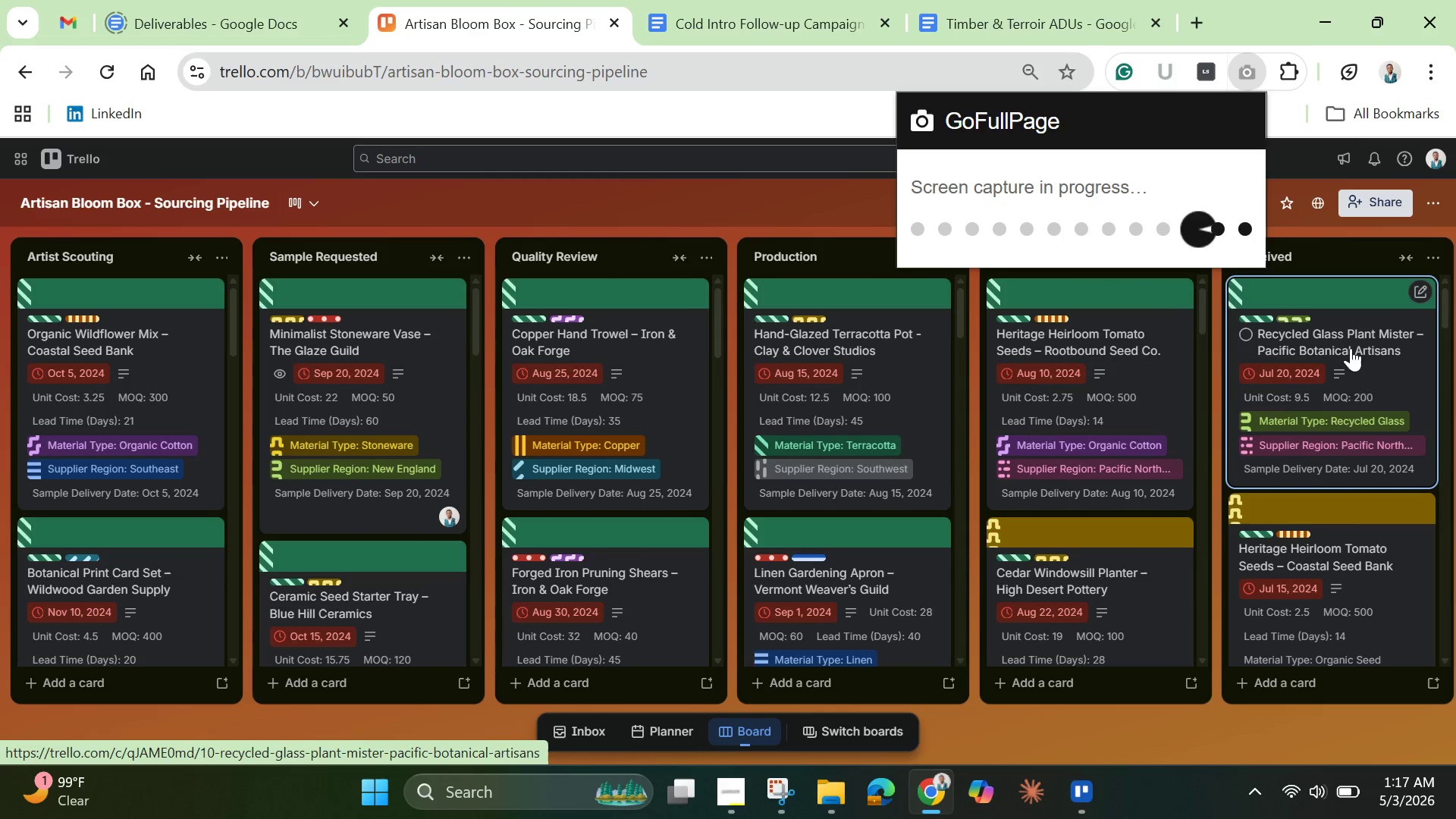 
left_click([1257, 171])
 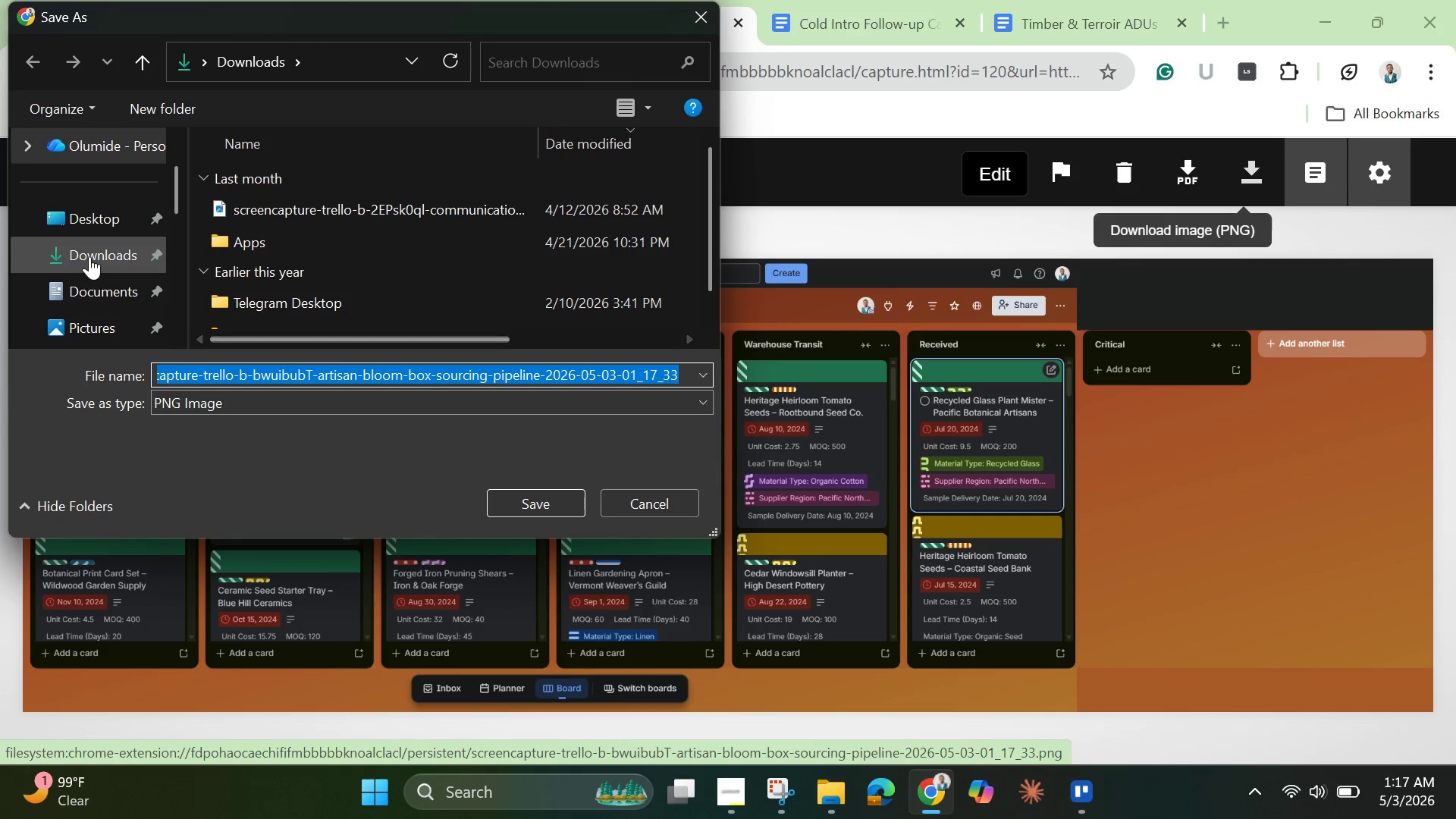 
wait(6.25)
 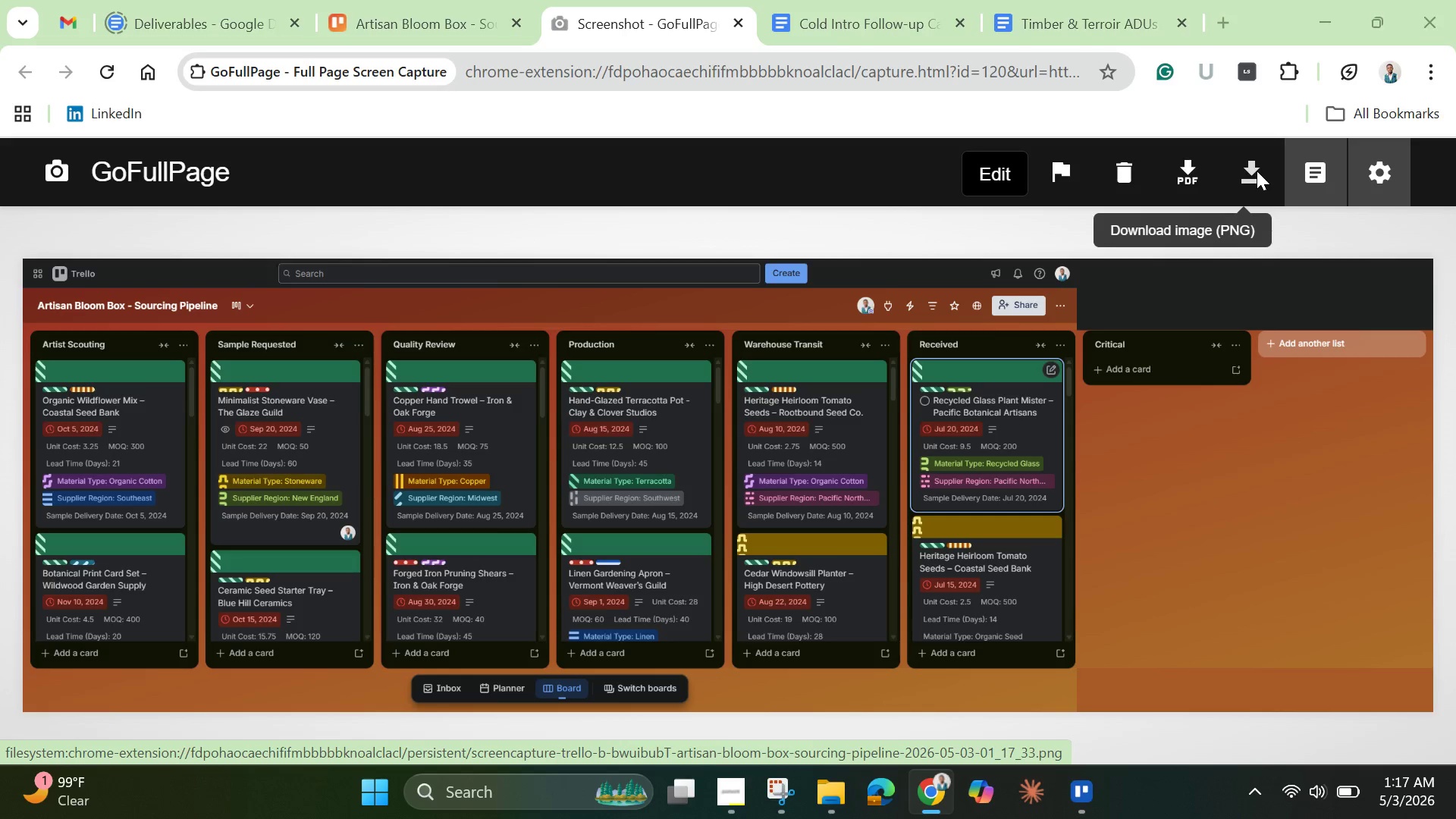 
left_click_drag(start_coordinate=[170, 192], to_coordinate=[170, 213])
 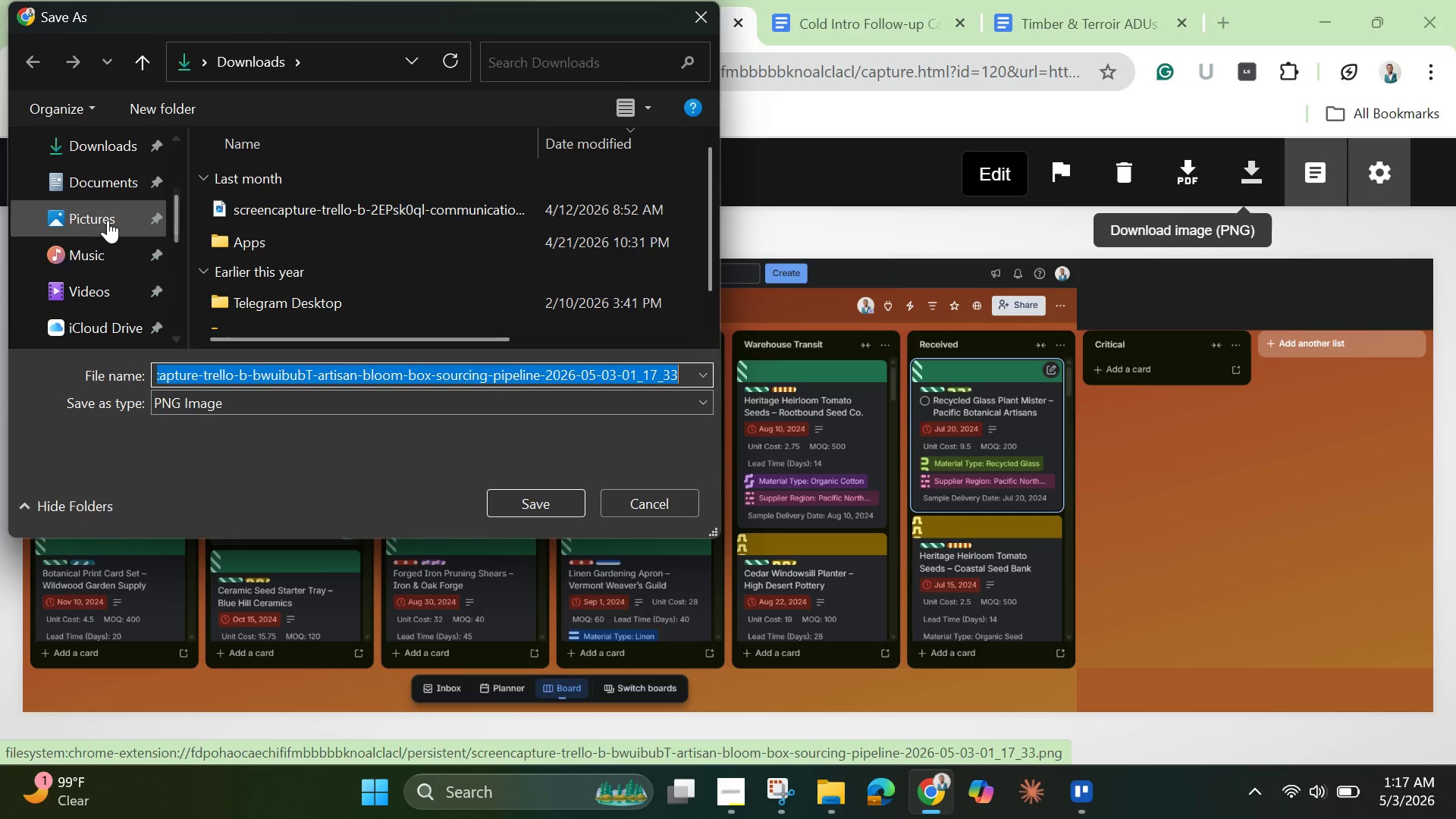 
left_click([108, 220])
 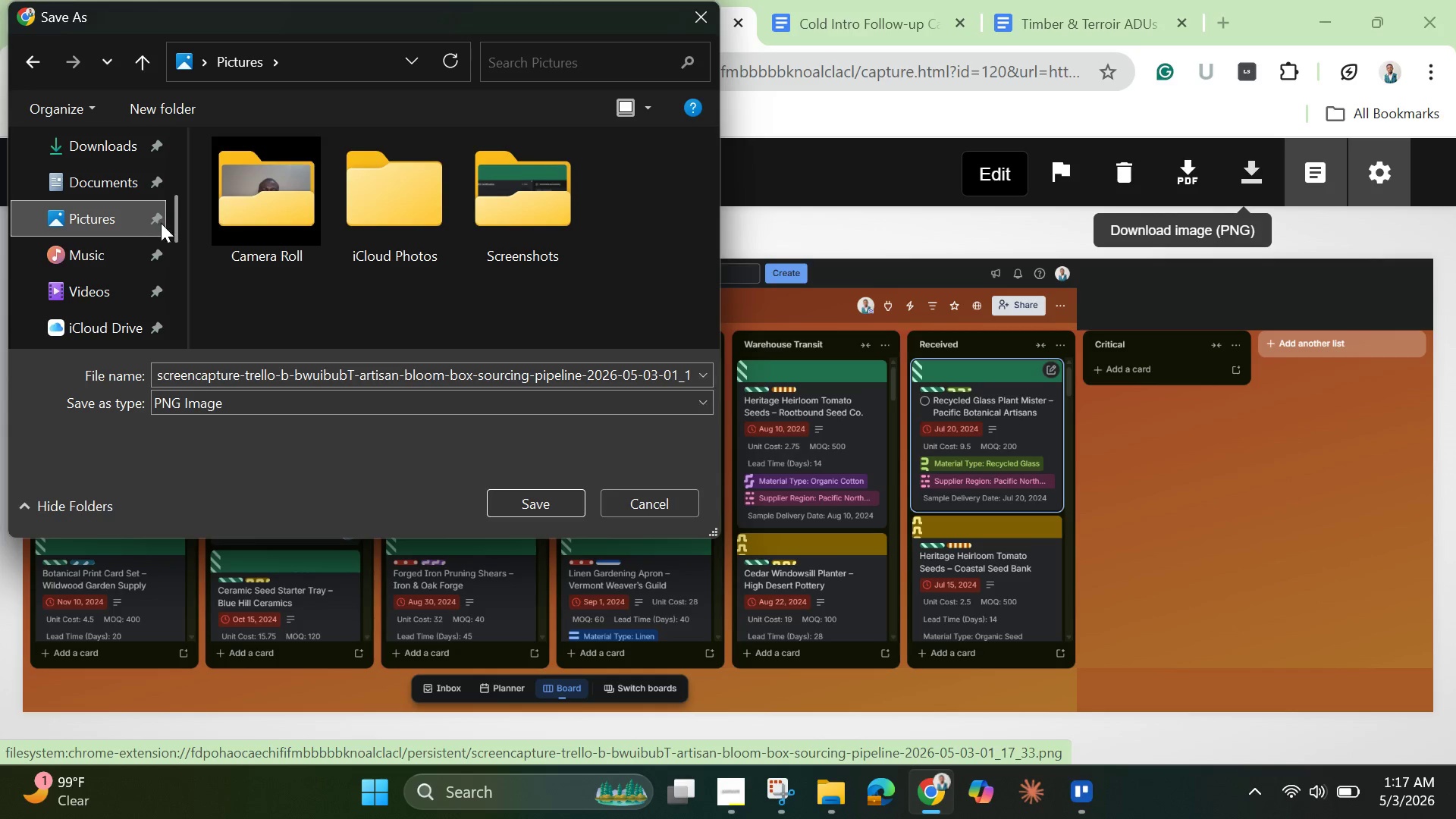 
left_click_drag(start_coordinate=[174, 228], to_coordinate=[172, 199])
 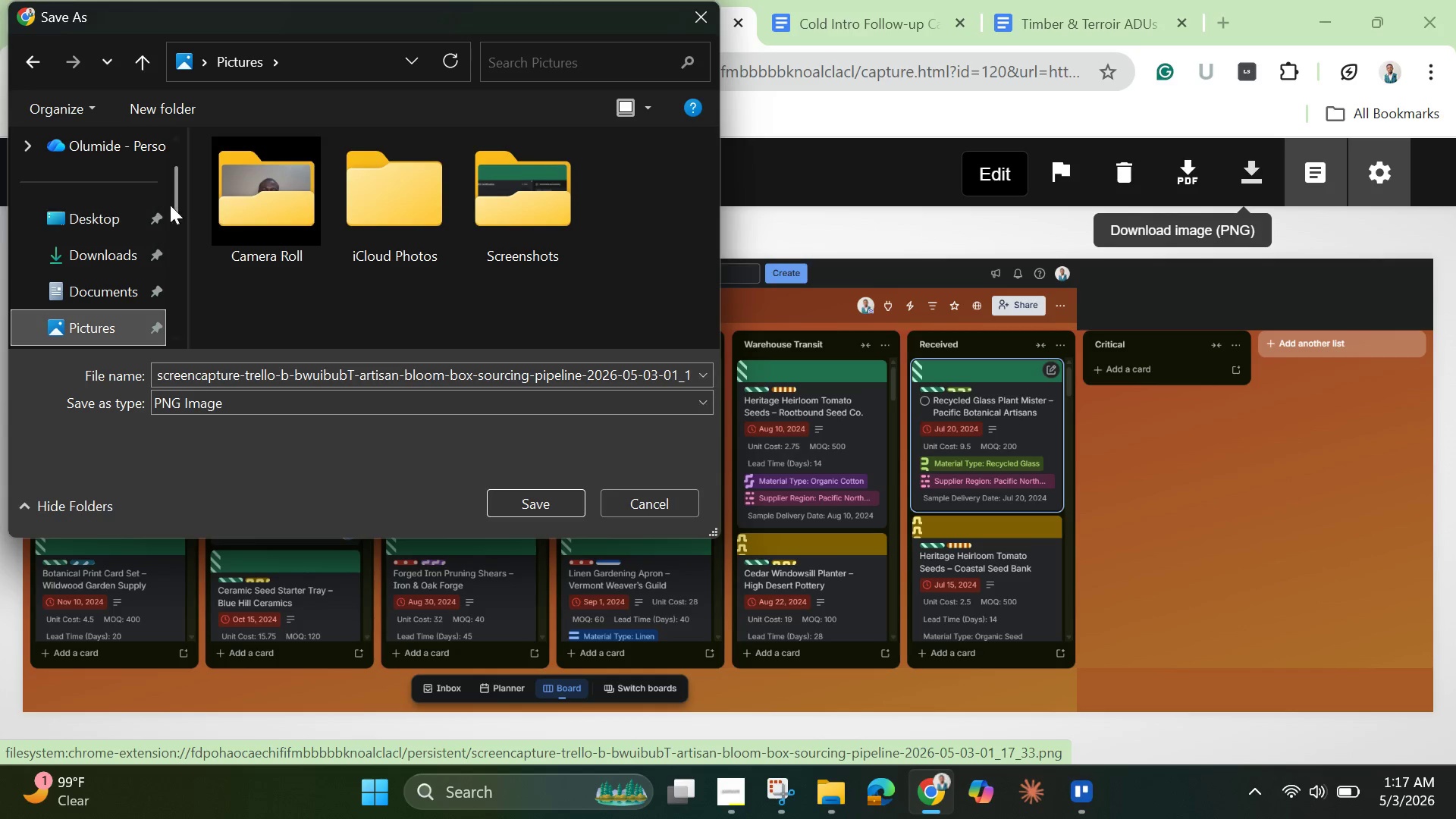 
left_click_drag(start_coordinate=[177, 193], to_coordinate=[173, 246])
 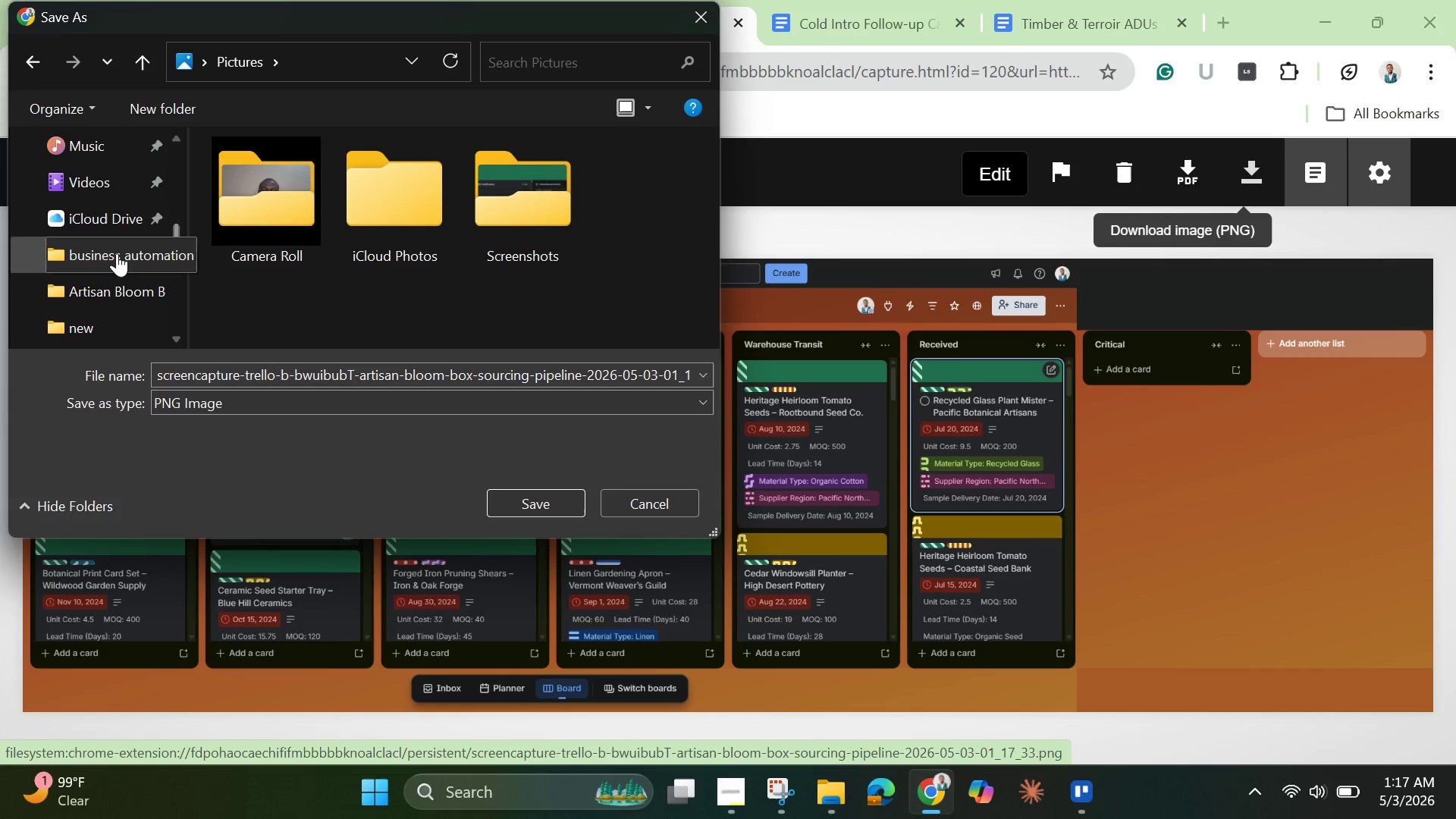 
left_click([117, 253])
 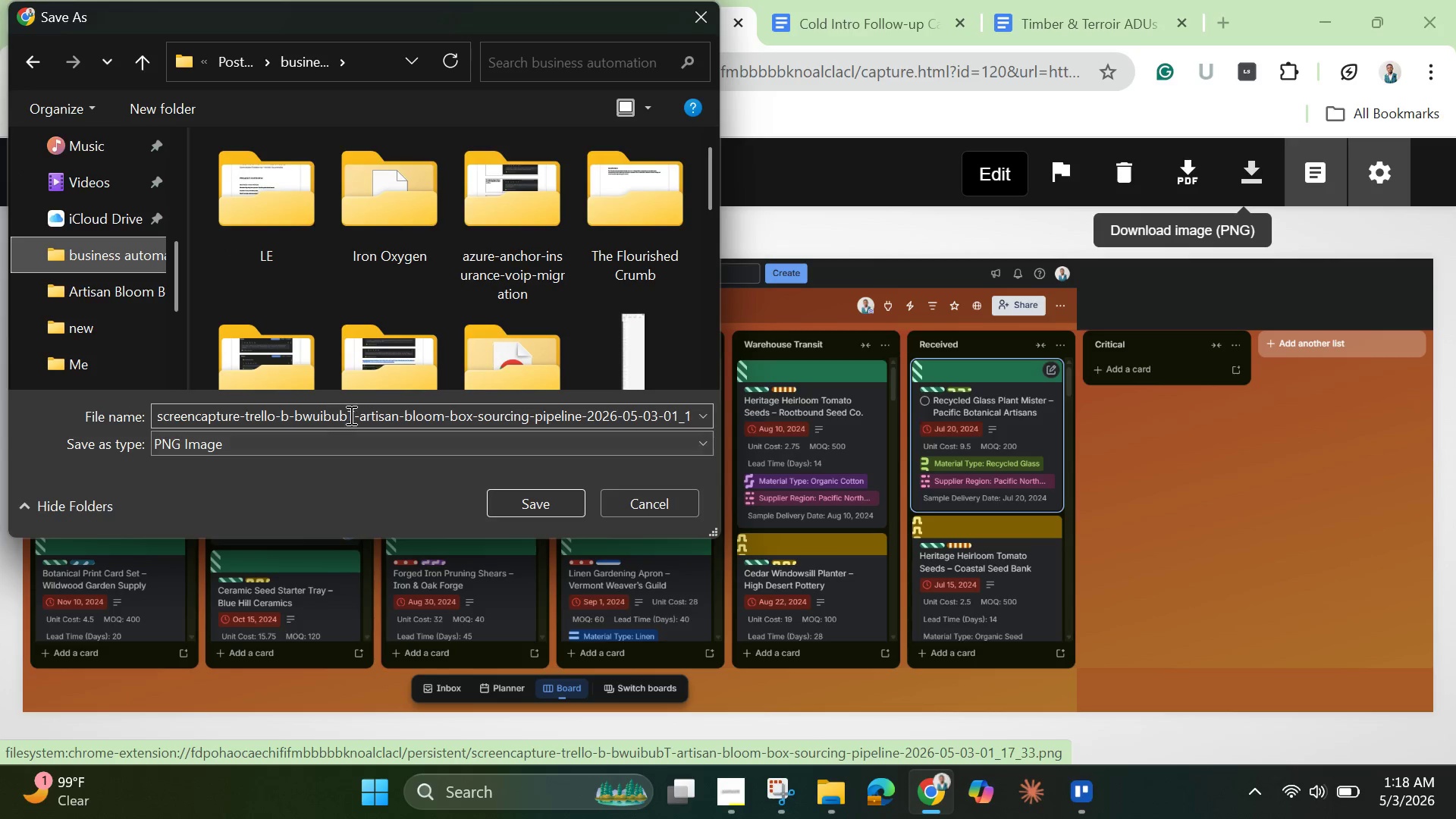 
left_click([356, 415])
 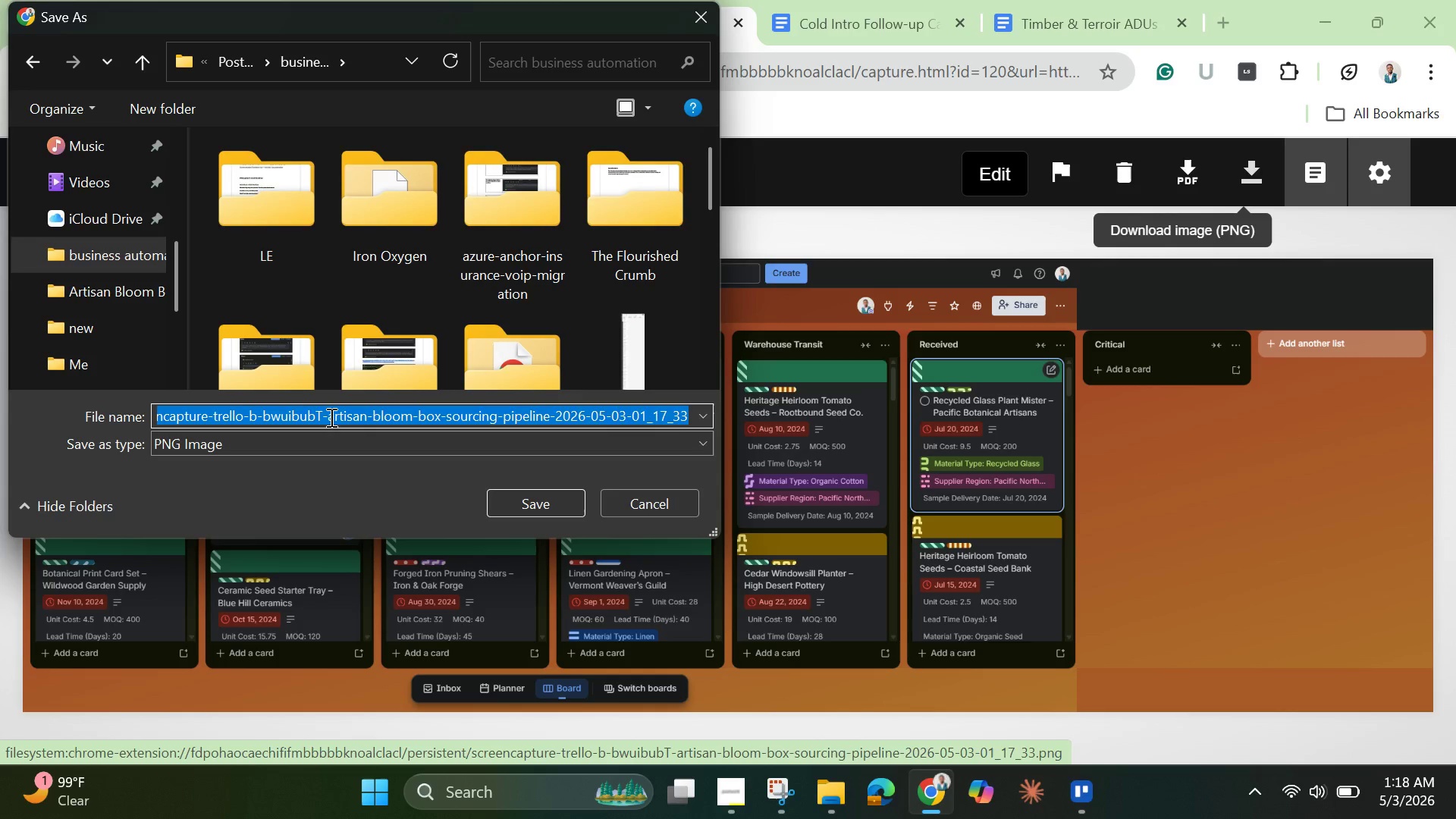 
left_click([330, 417])
 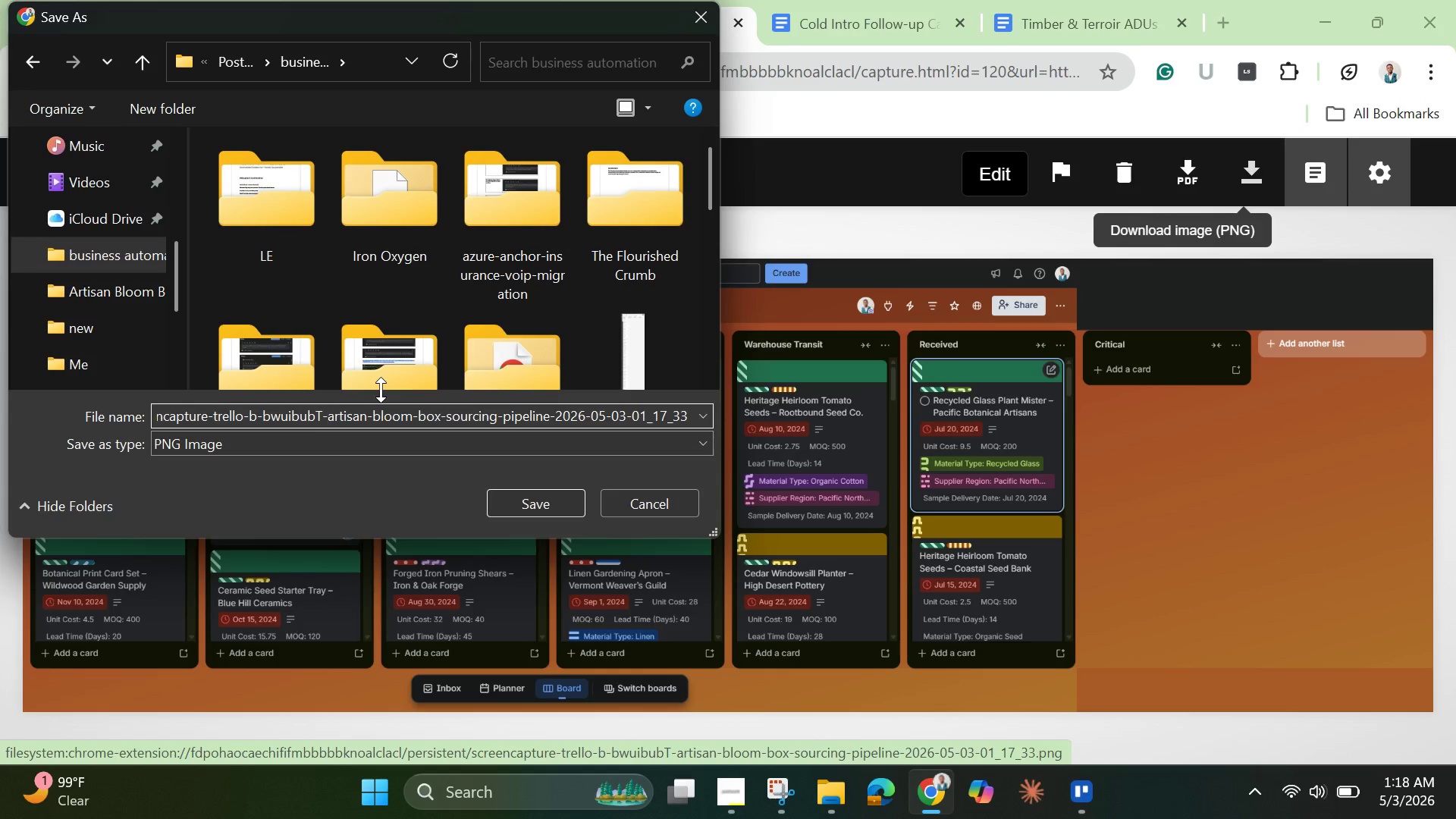 
hold_key(key=Backspace, duration=1.5)
 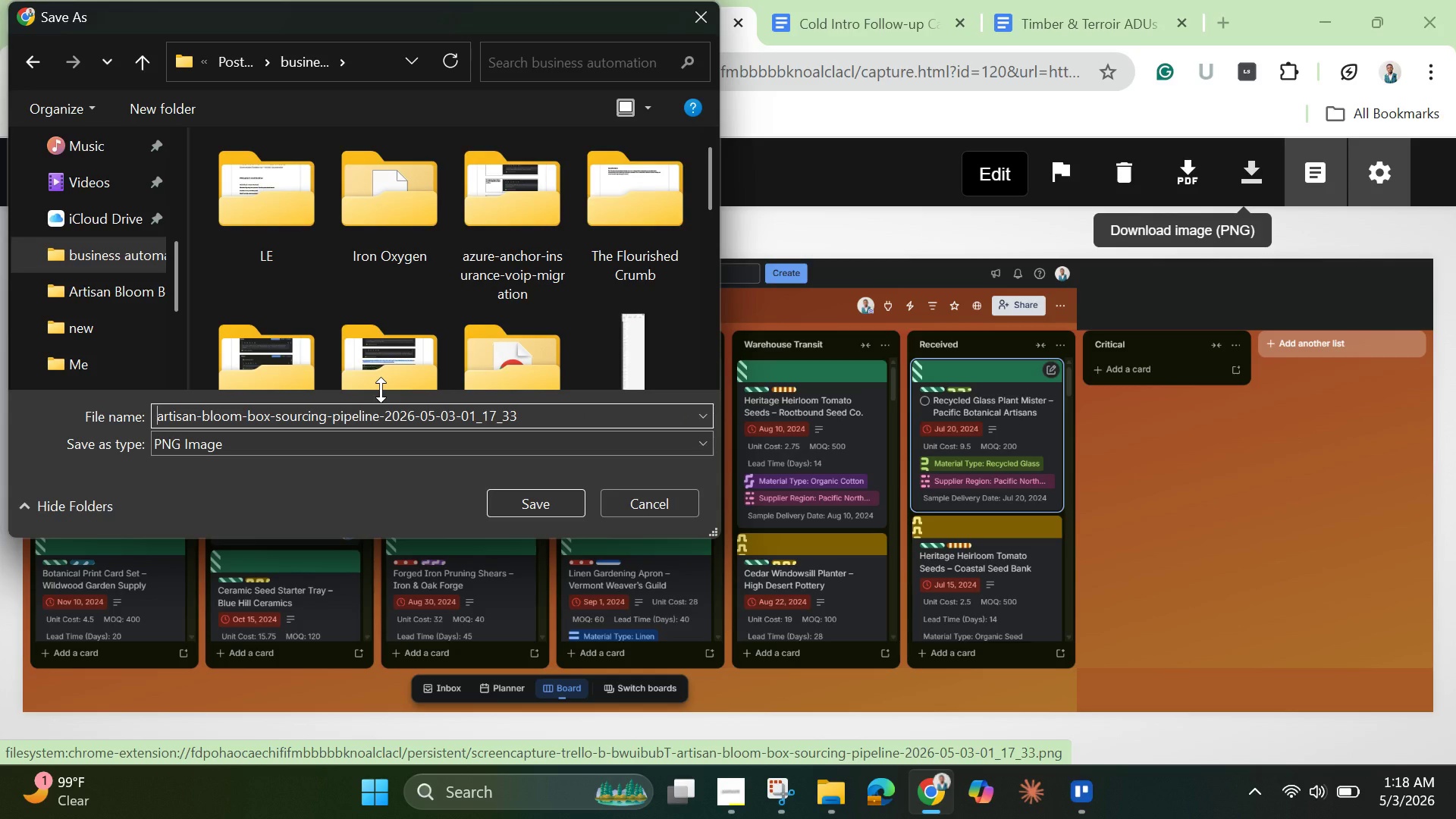 
hold_key(key=Backspace, duration=1.14)
 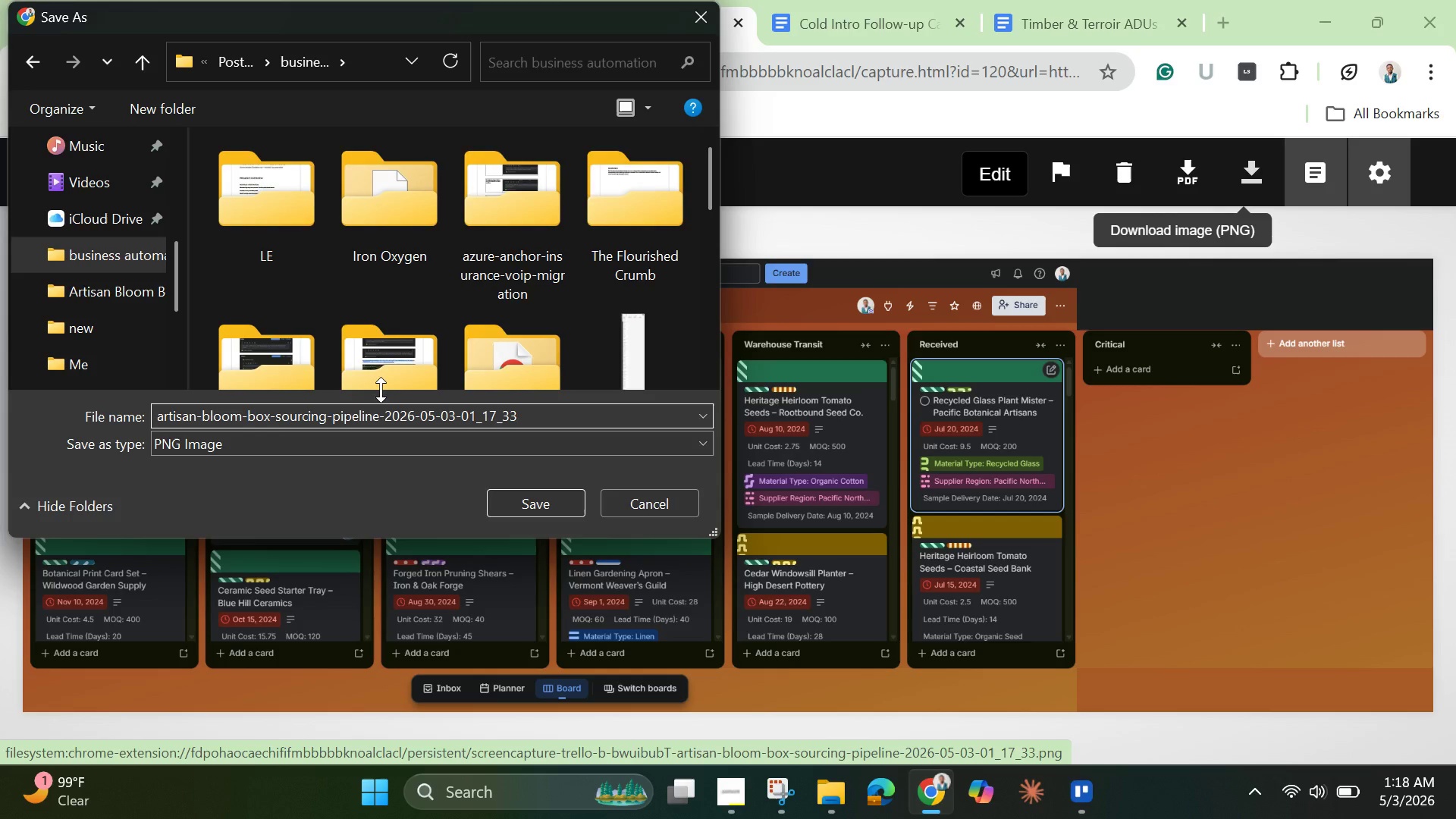 
wait(5.41)
 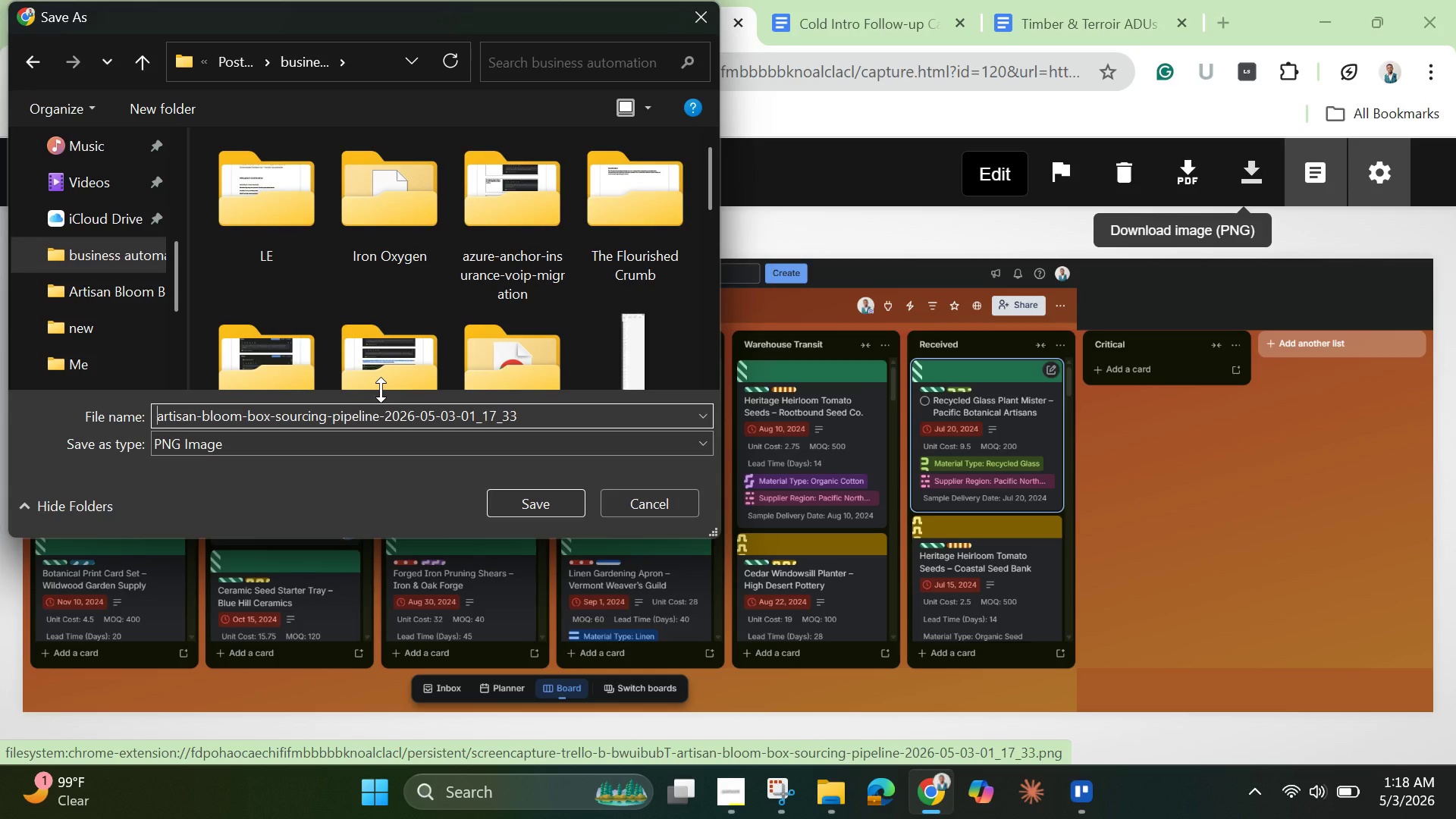 
left_click_drag(start_coordinate=[522, 415], to_coordinate=[383, 425])
 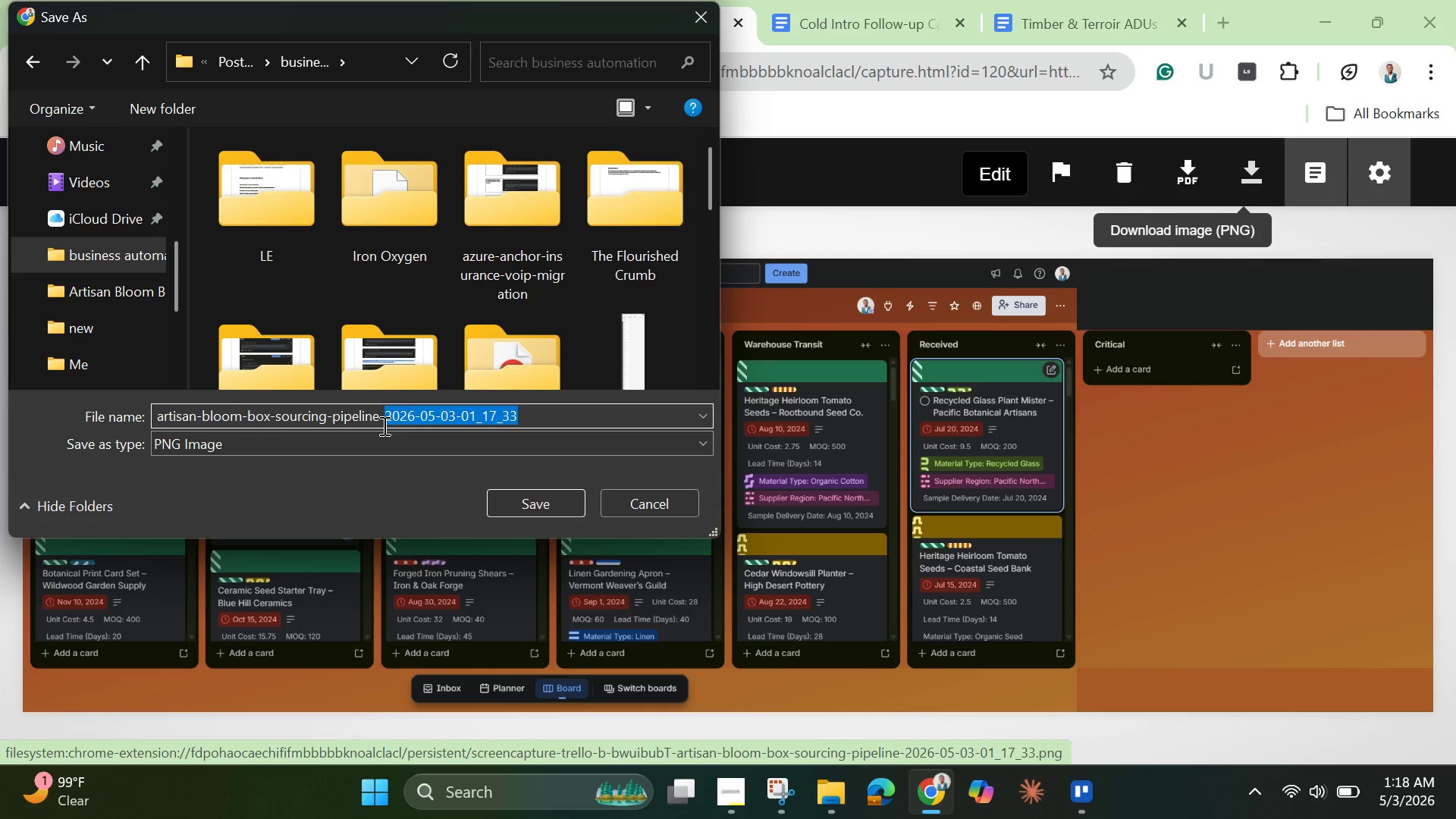 
key(Backspace)
 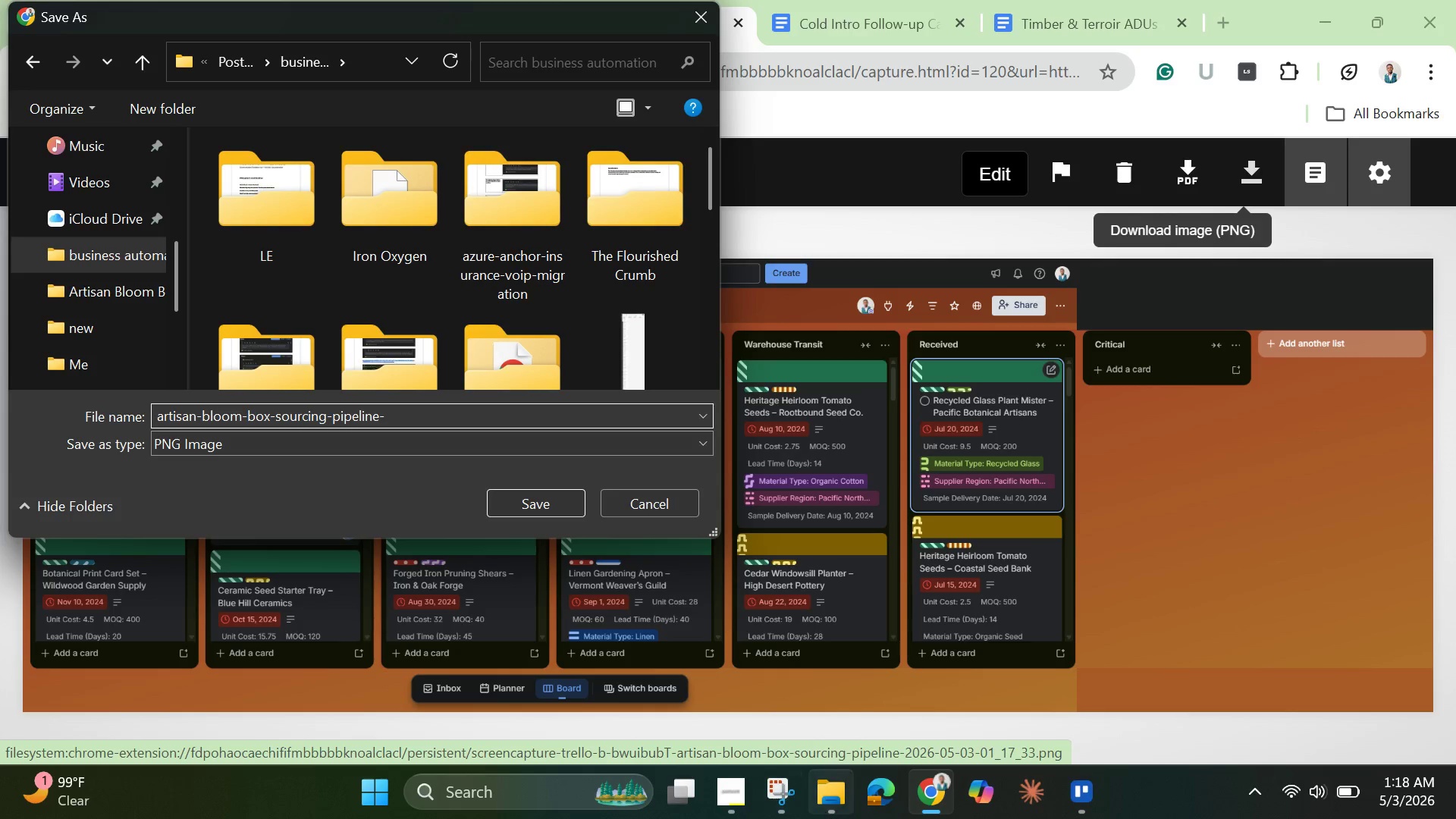 
wait(5.28)
 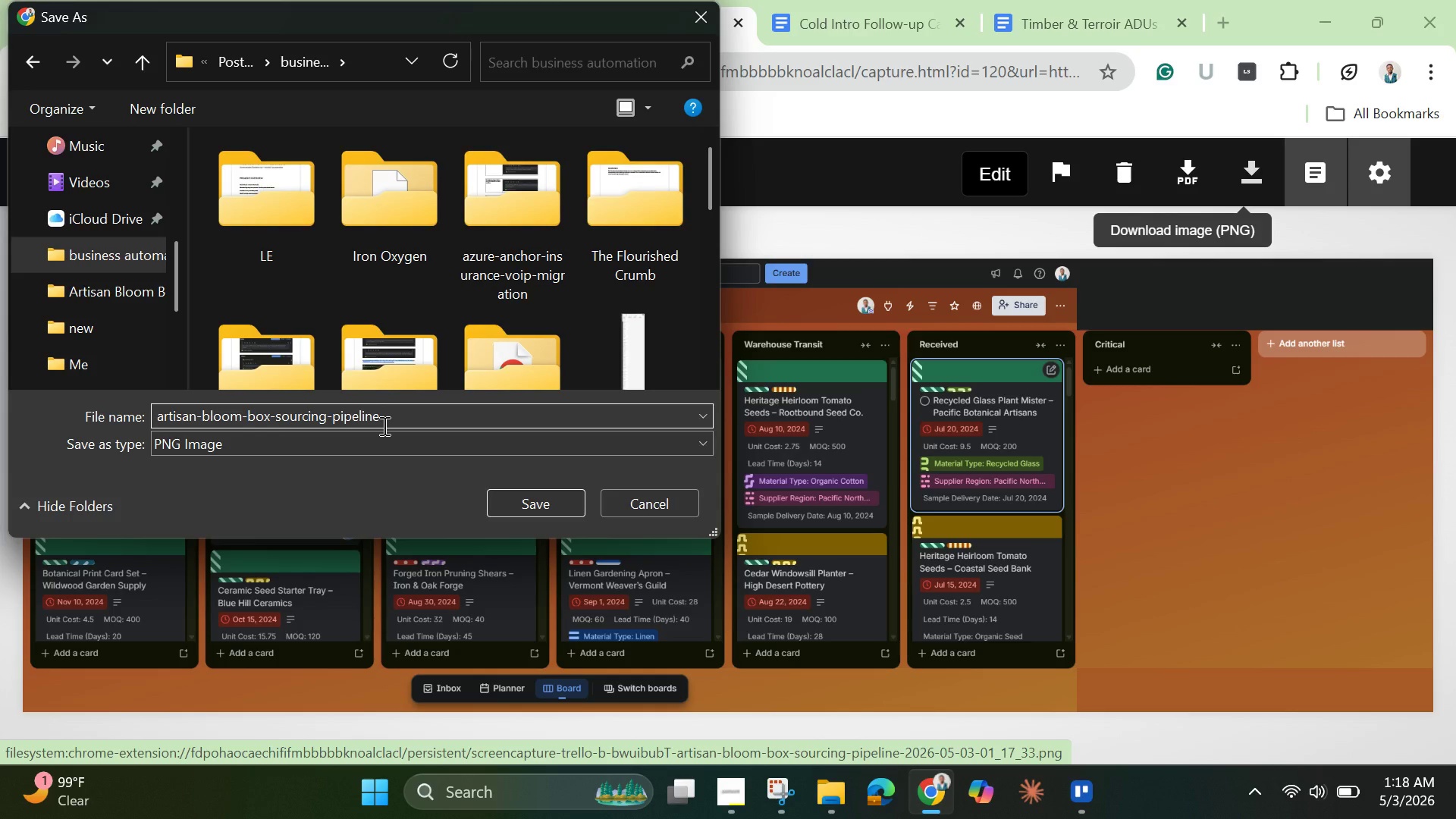 
mouse_move([717, 780])
 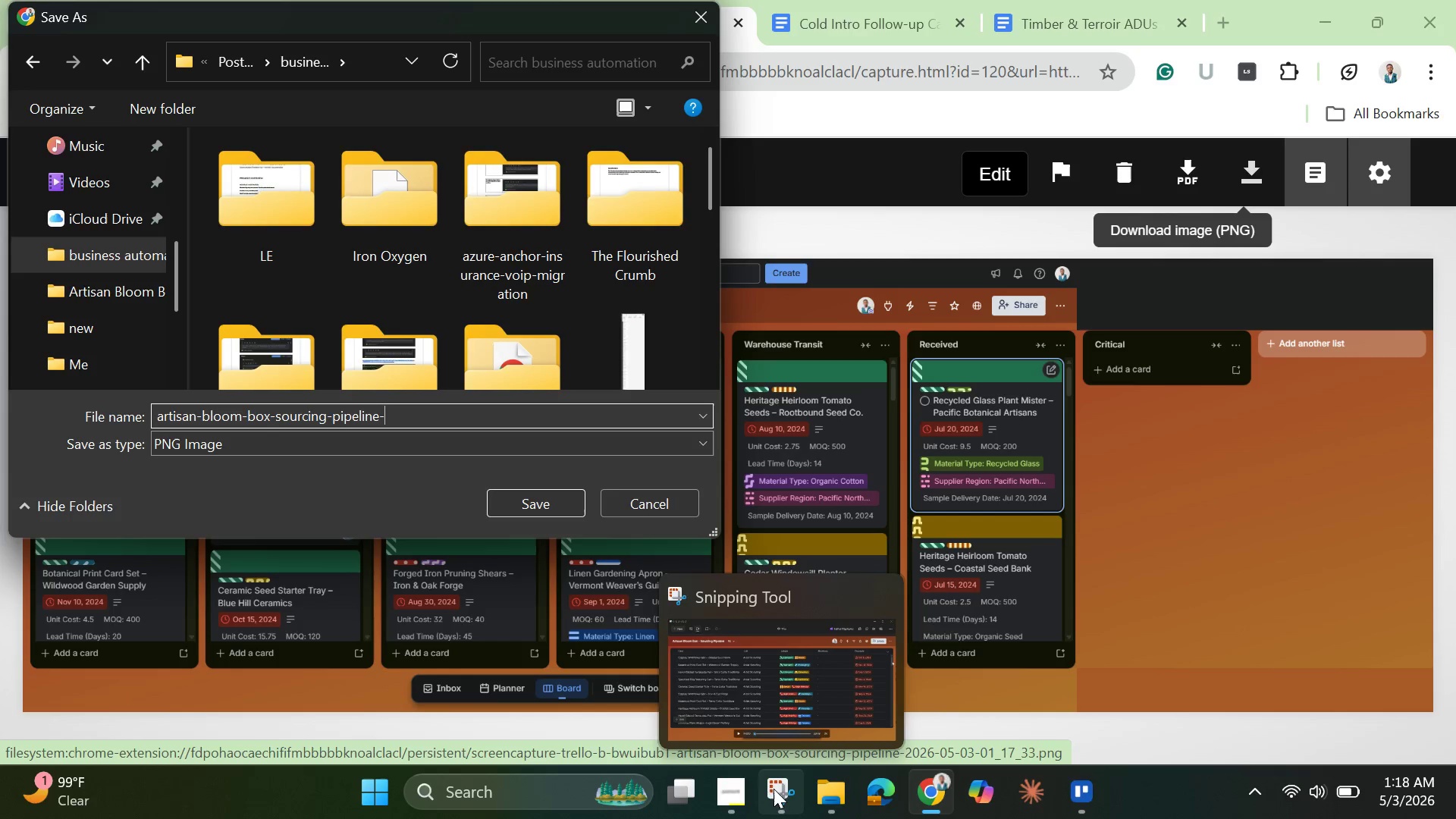 
mouse_move([728, 770])